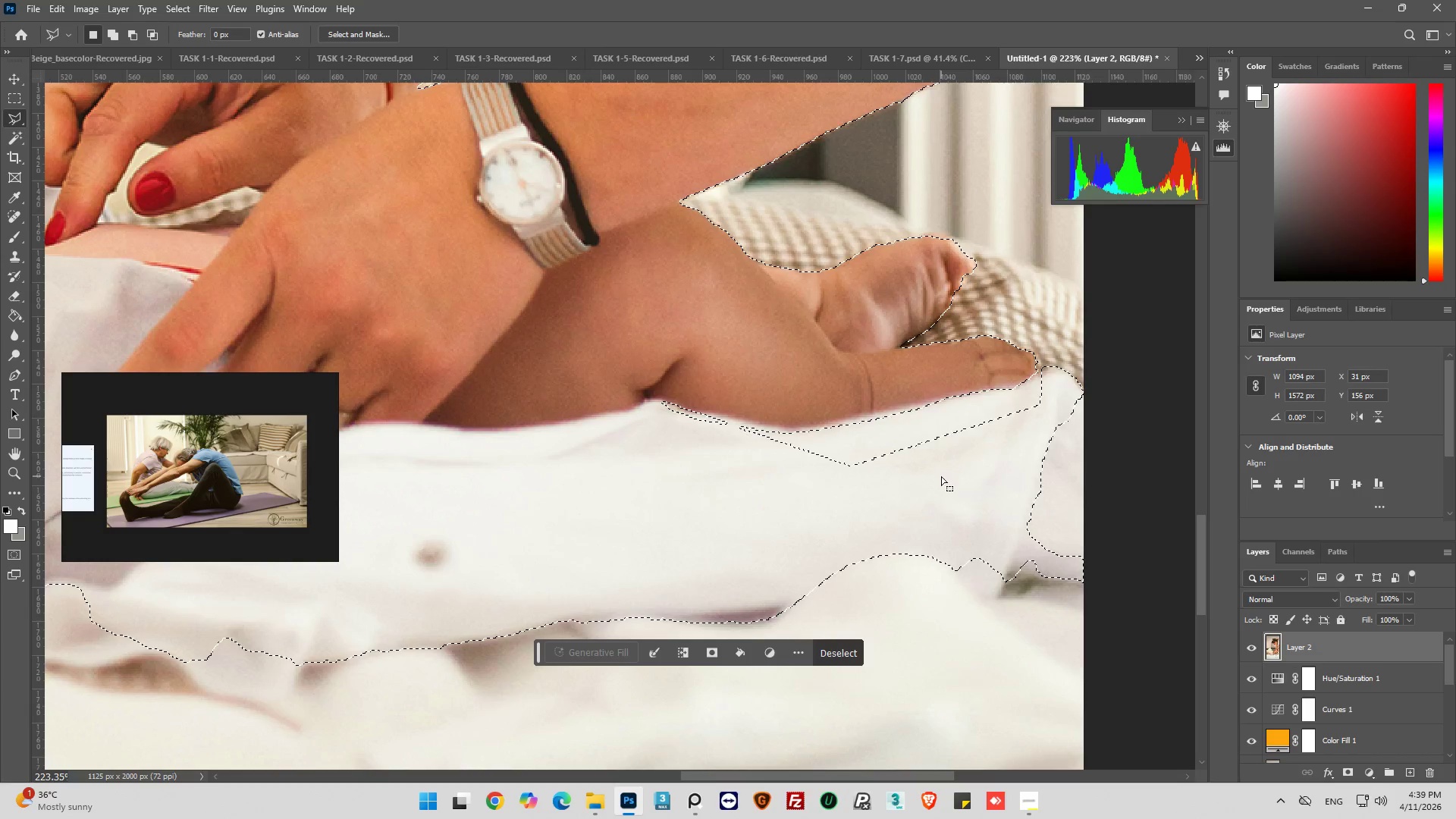 
key(Control+Z)
 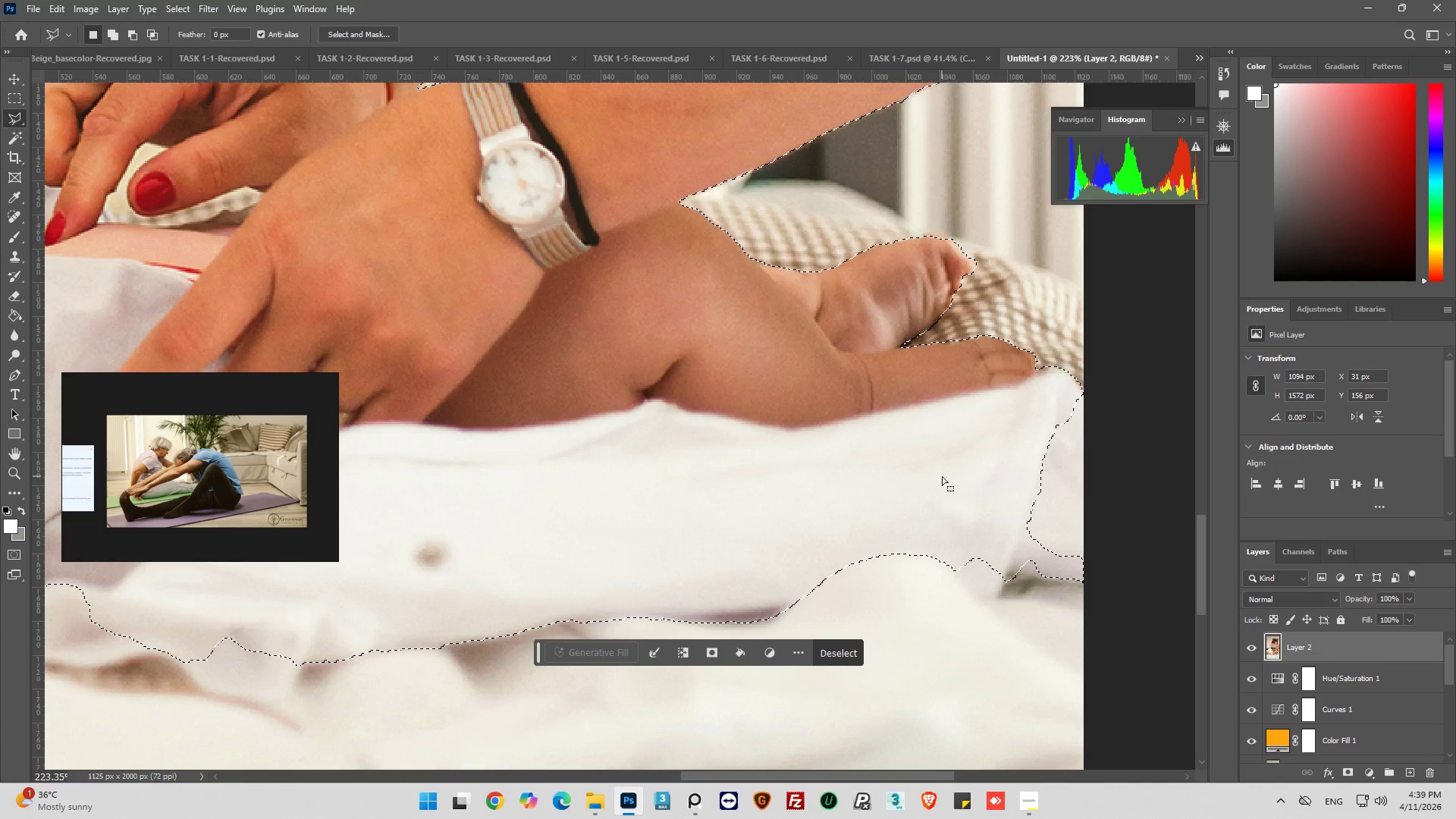 
hold_key(key=AltLeft, duration=0.36)
 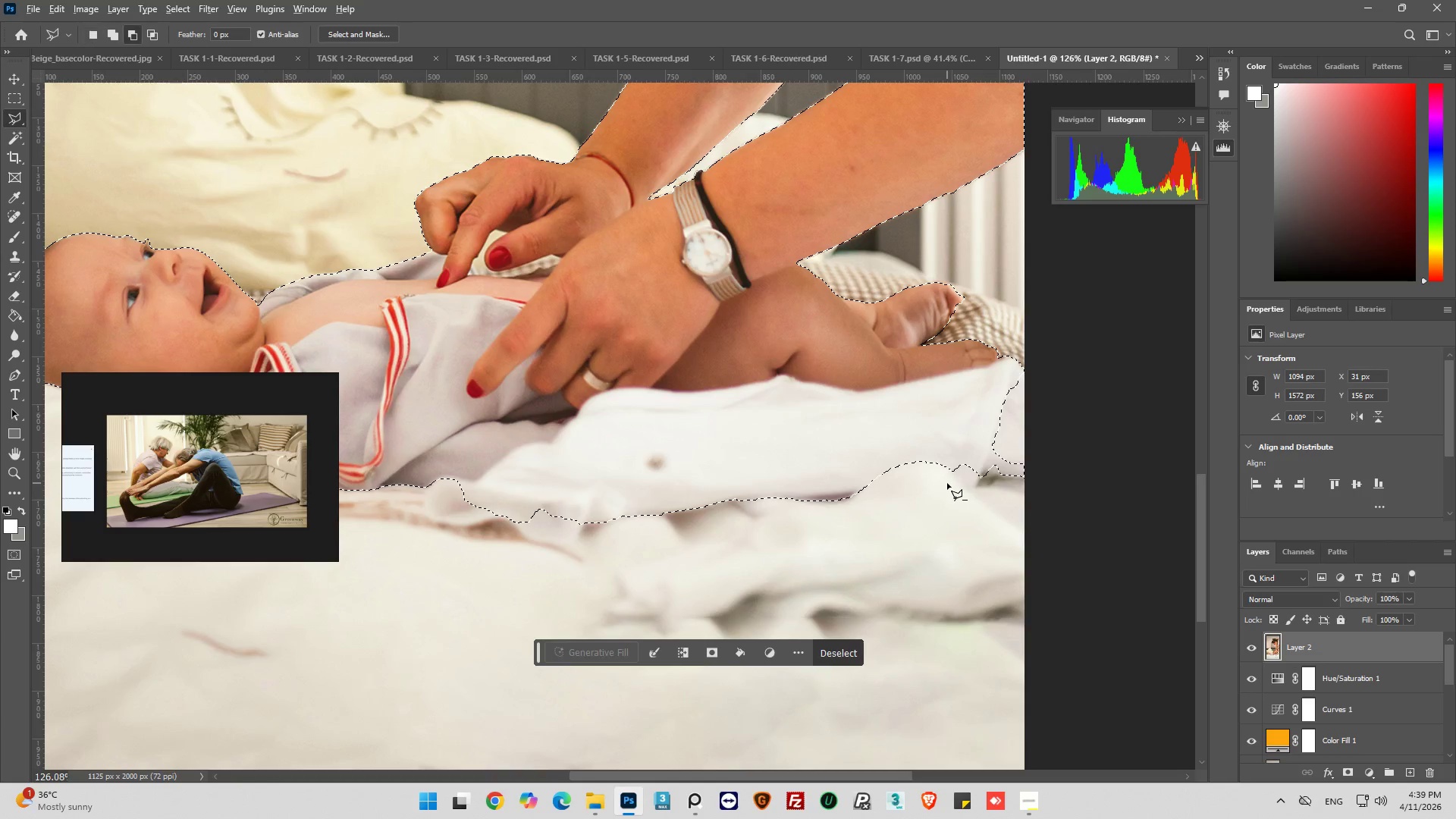 
hold_key(key=AltLeft, duration=0.52)
 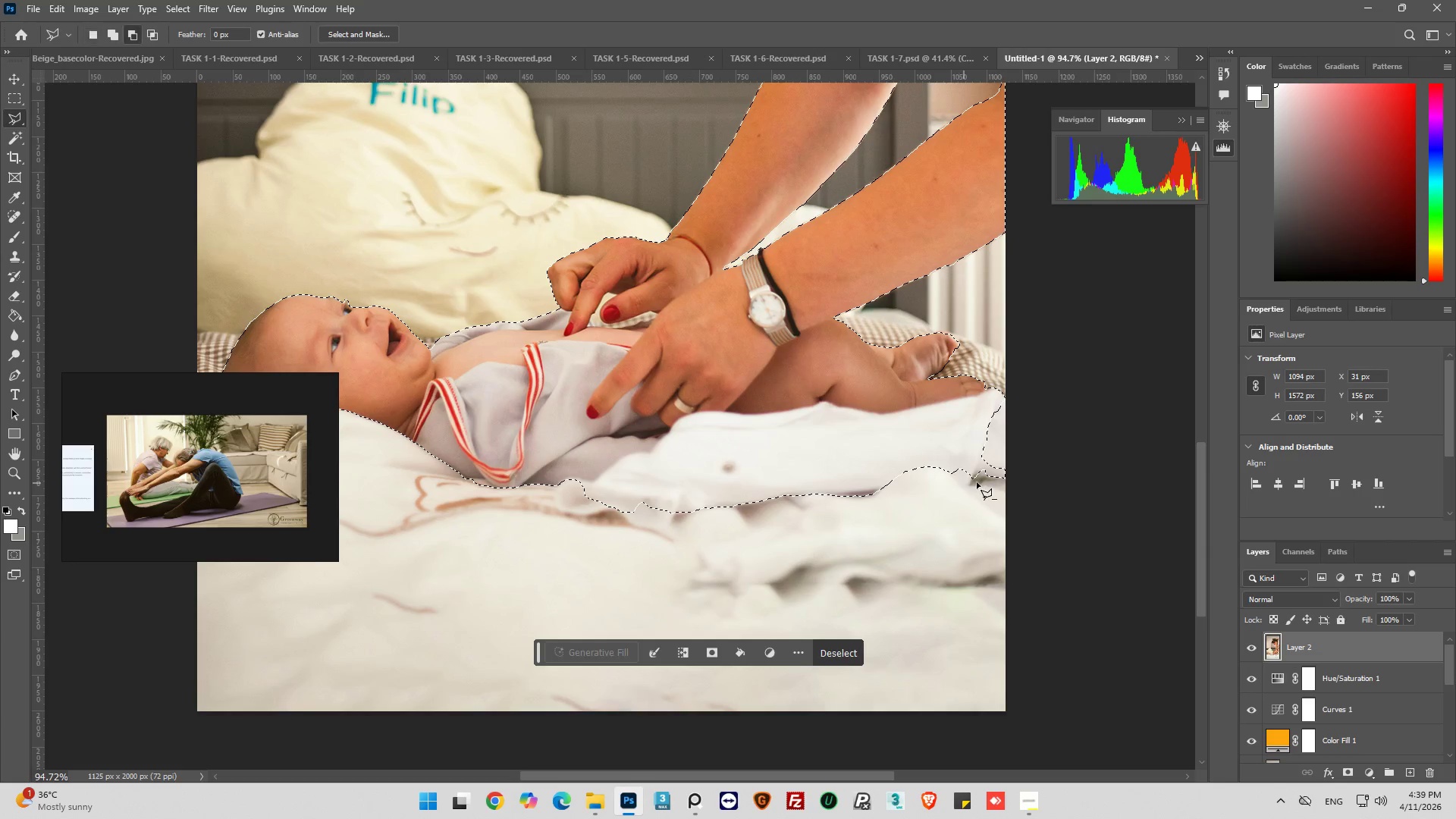 
scroll: coordinate [947, 483], scroll_direction: down, amount: 14.0
 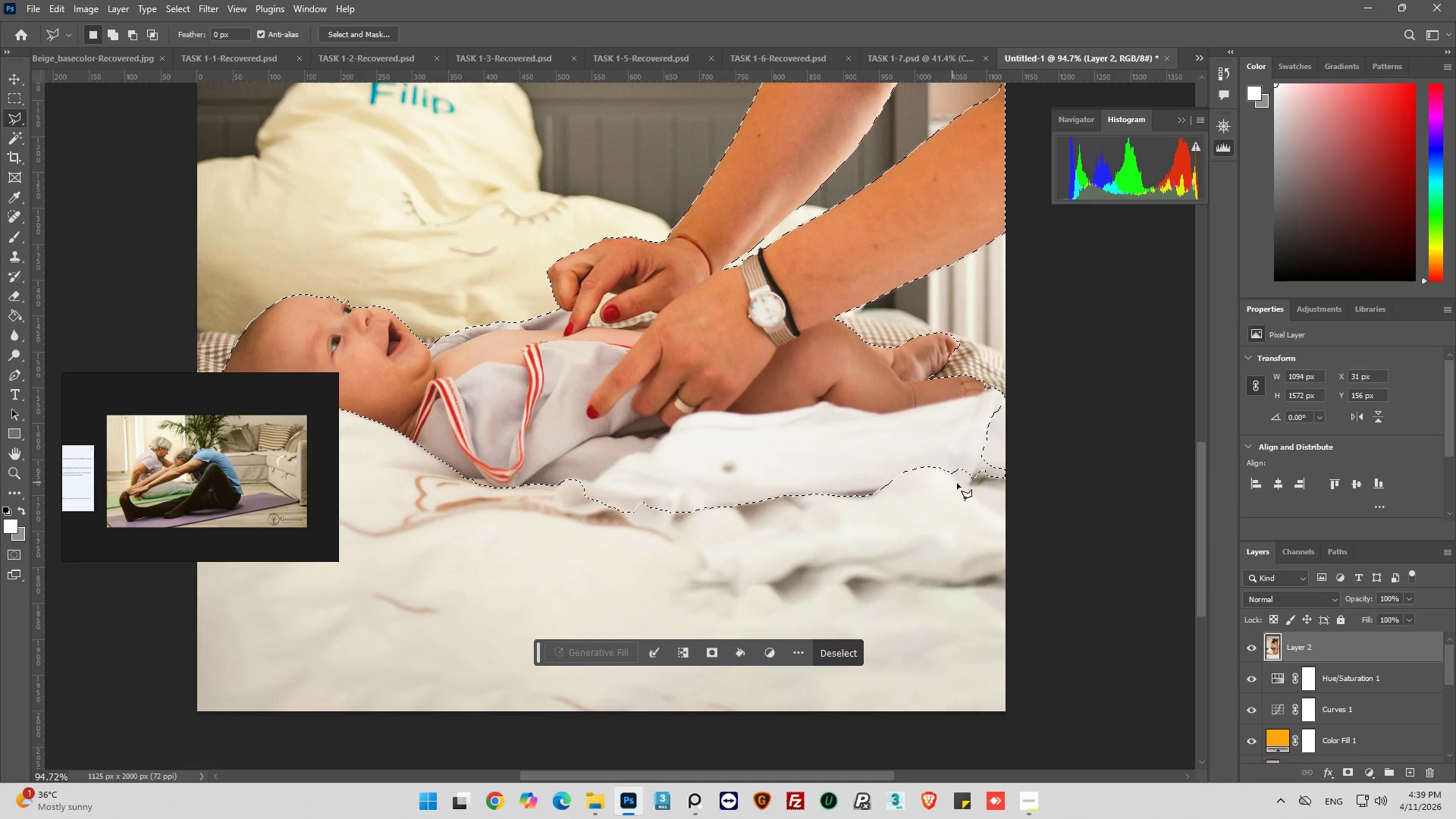 
hold_key(key=AltLeft, duration=0.88)
 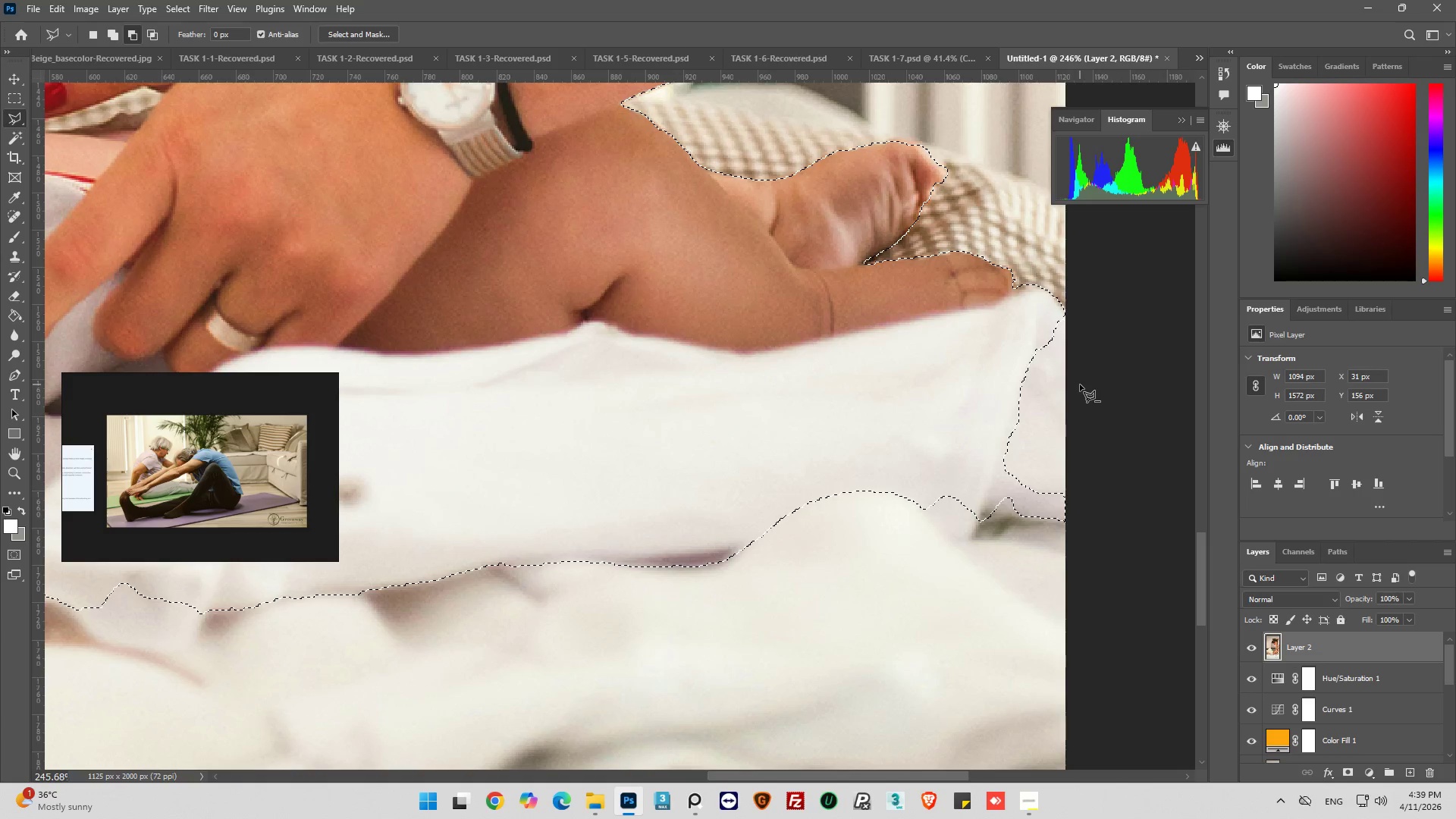 
hold_key(key=AltLeft, duration=0.47)
 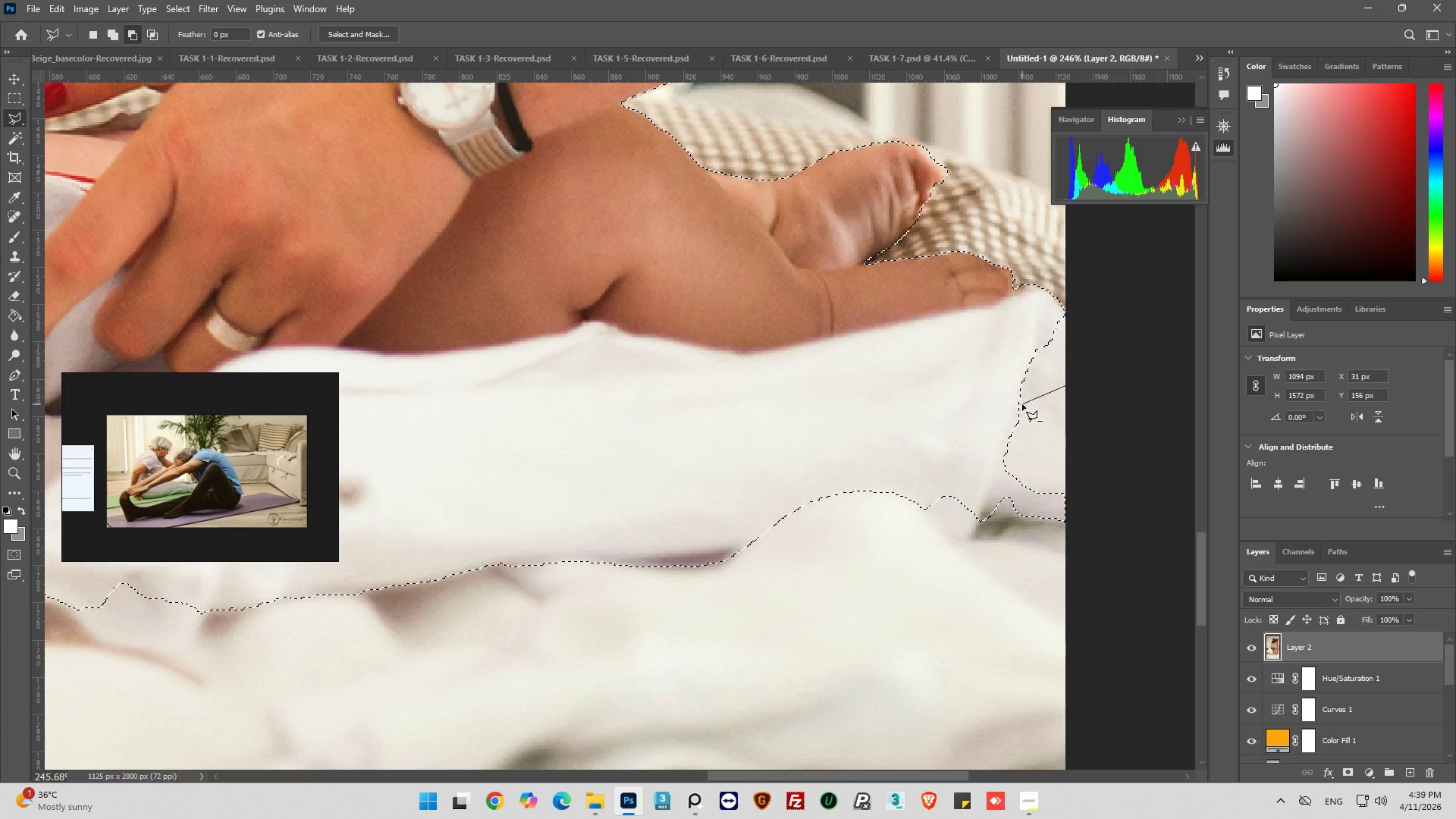 
scroll: coordinate [1028, 451], scroll_direction: up, amount: 10.0
 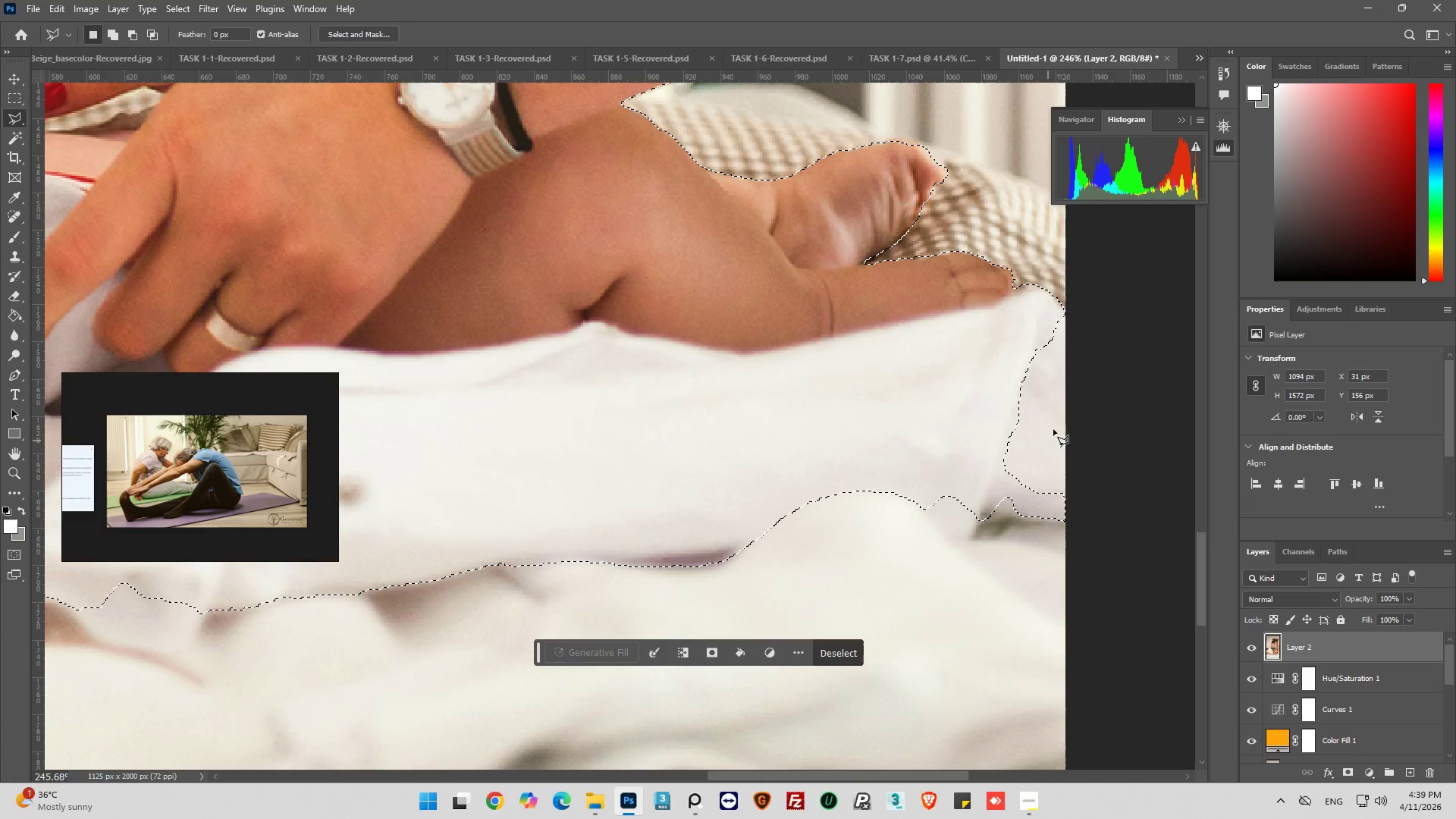 
left_click_drag(start_coordinate=[1080, 384], to_coordinate=[1079, 388])
 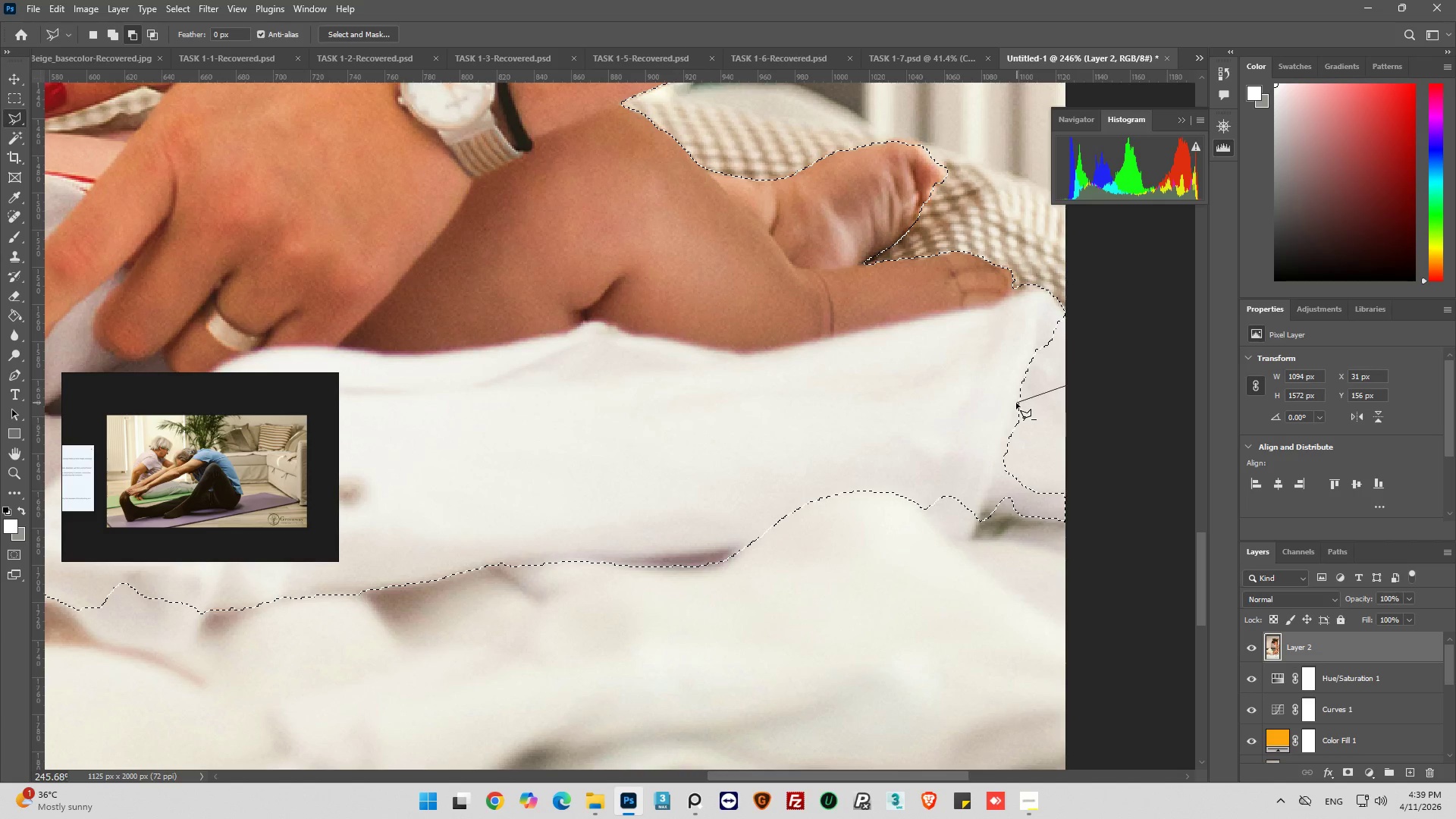 
left_click_drag(start_coordinate=[1016, 403], to_coordinate=[1012, 409])
 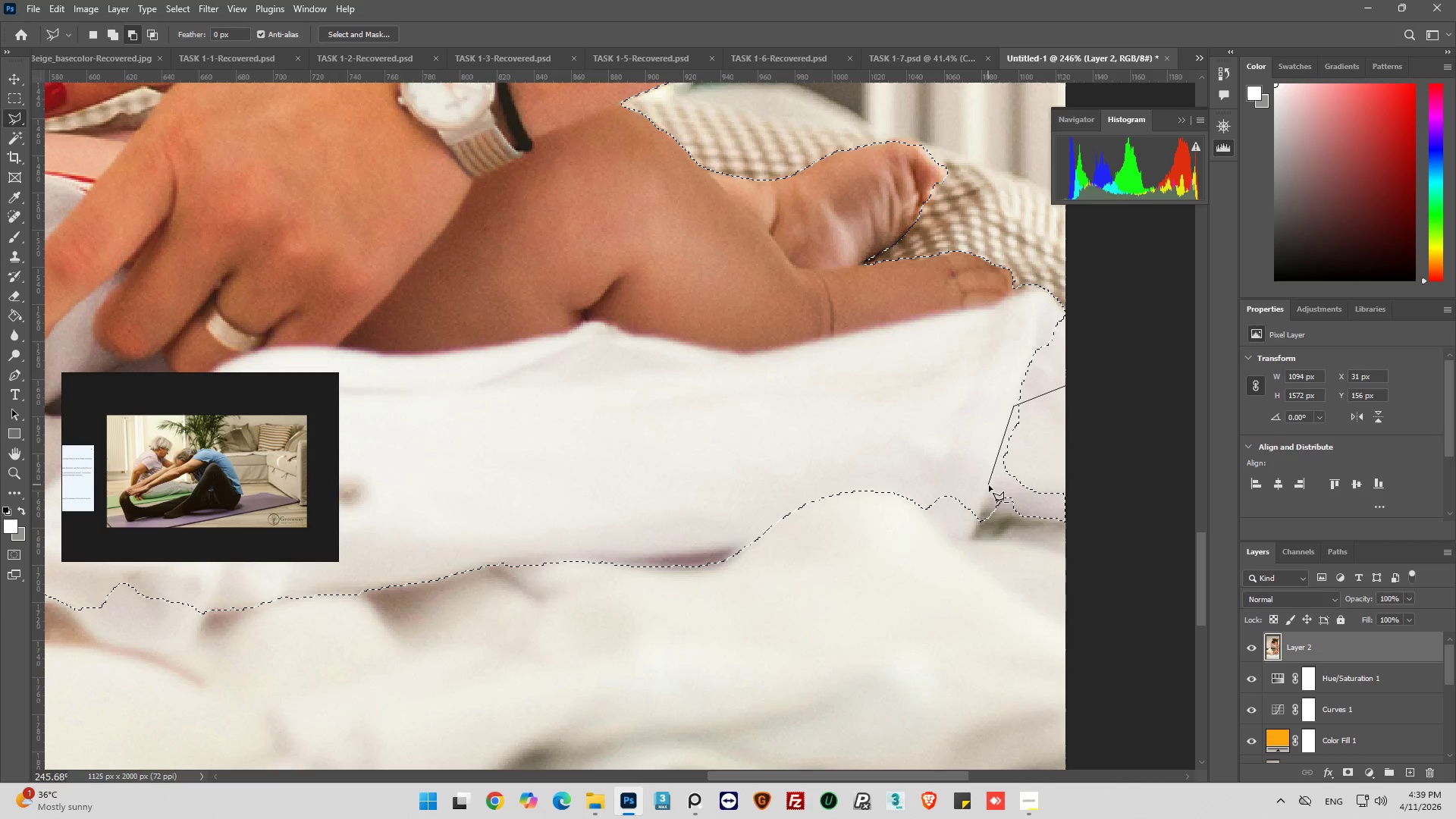 
left_click_drag(start_coordinate=[990, 486], to_coordinate=[987, 491])
 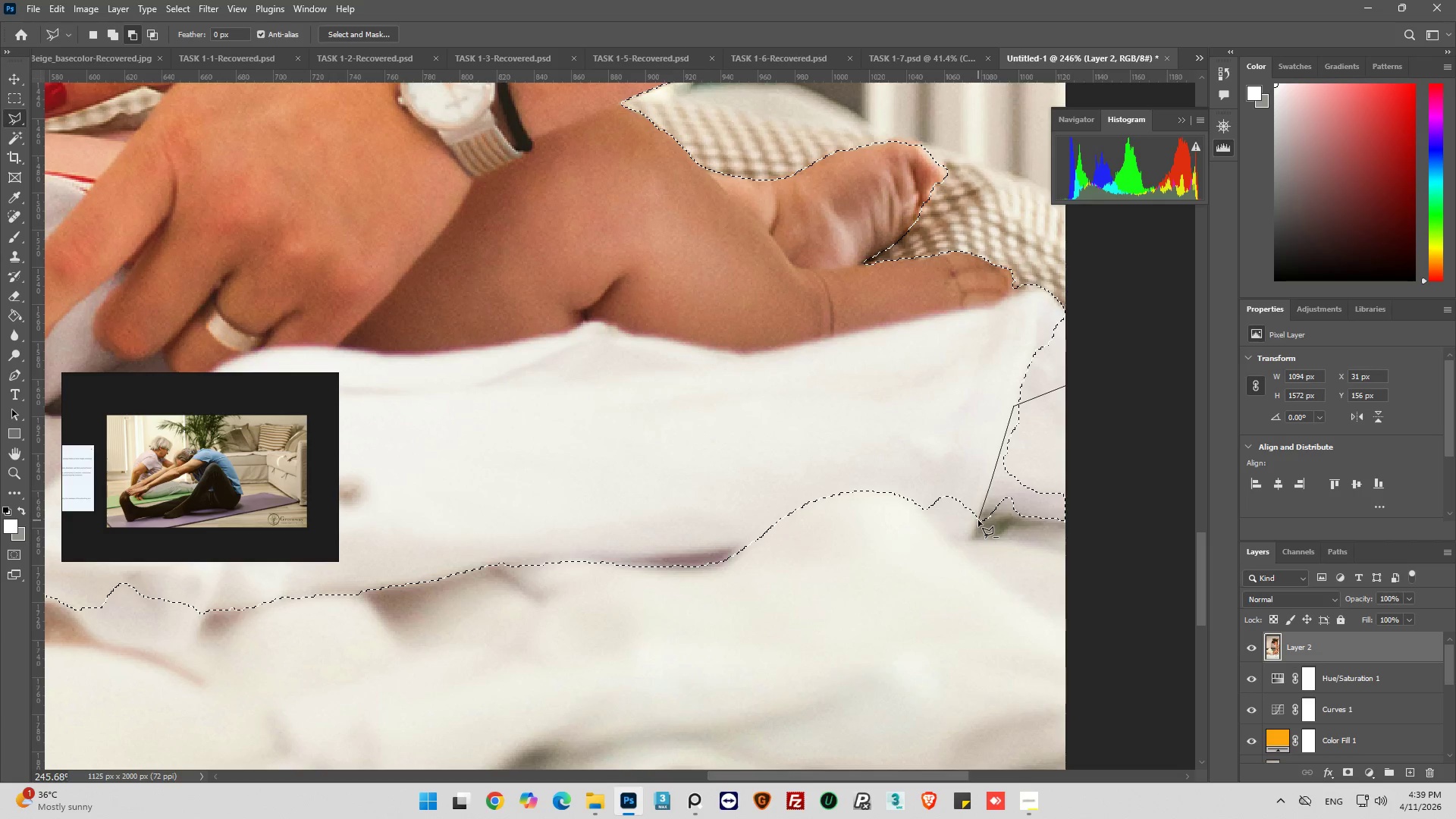 
left_click_drag(start_coordinate=[978, 523], to_coordinate=[978, 532])
 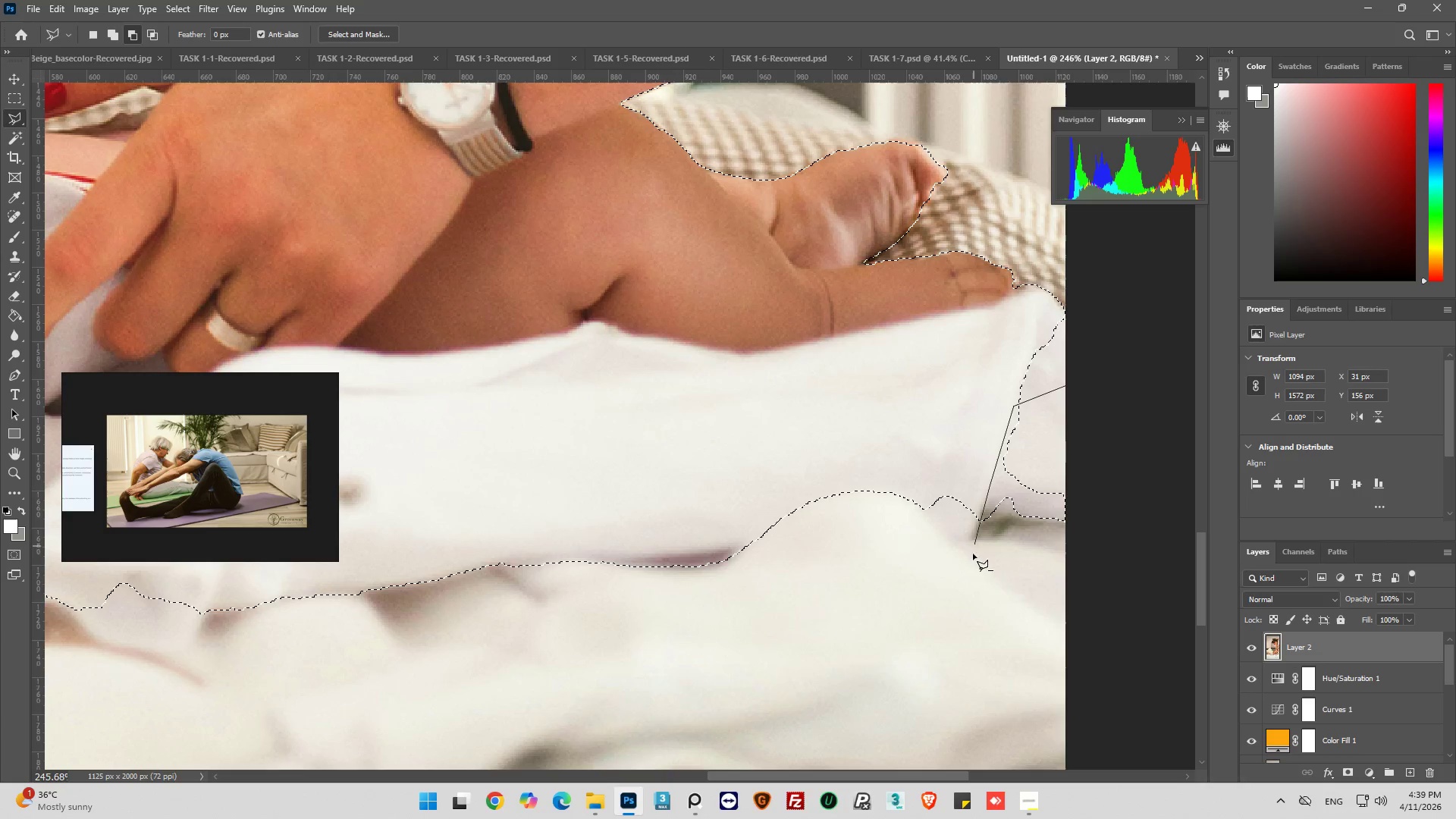 
left_click_drag(start_coordinate=[973, 556], to_coordinate=[981, 570])
 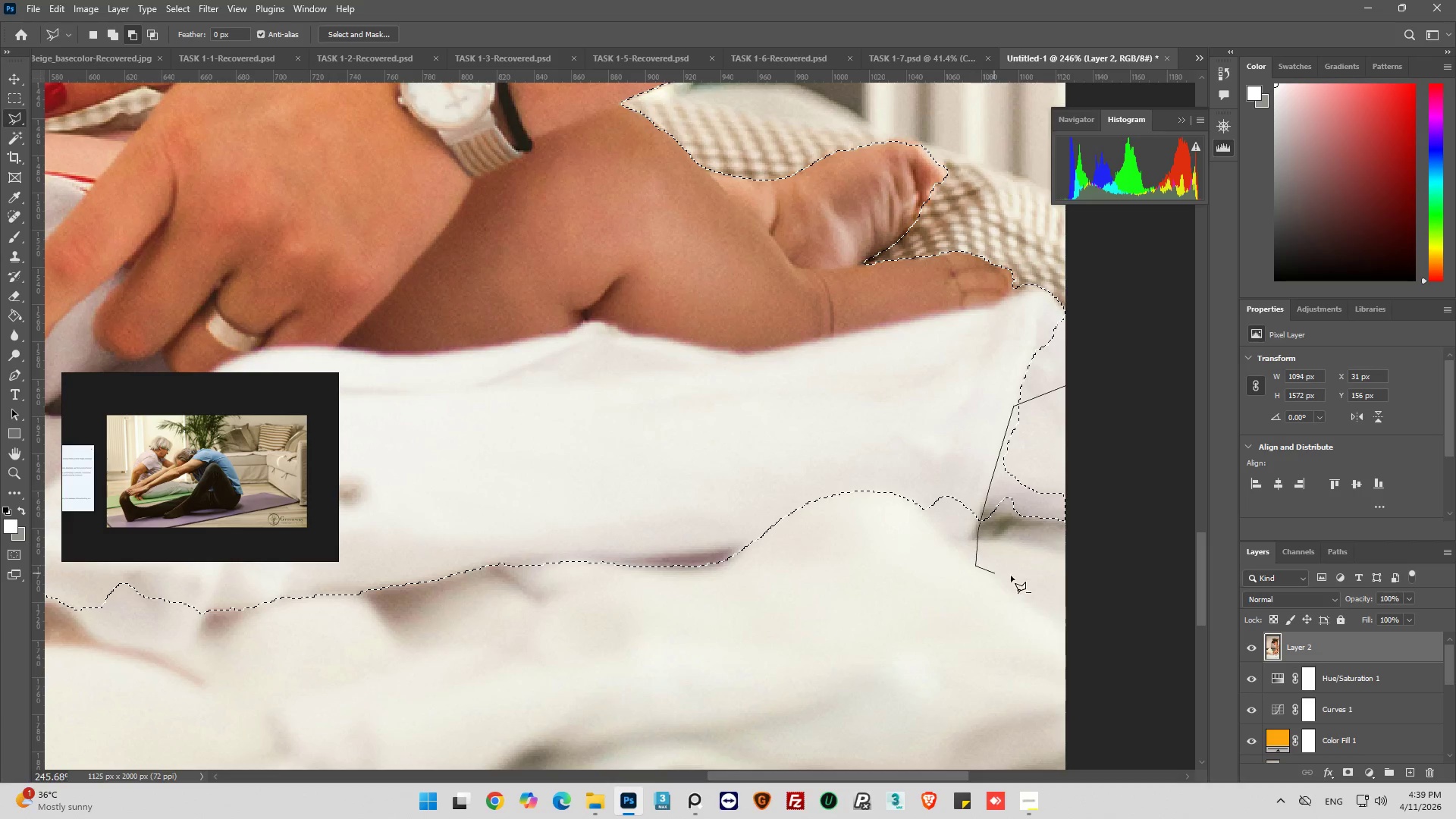 
left_click_drag(start_coordinate=[994, 573], to_coordinate=[1056, 574])
 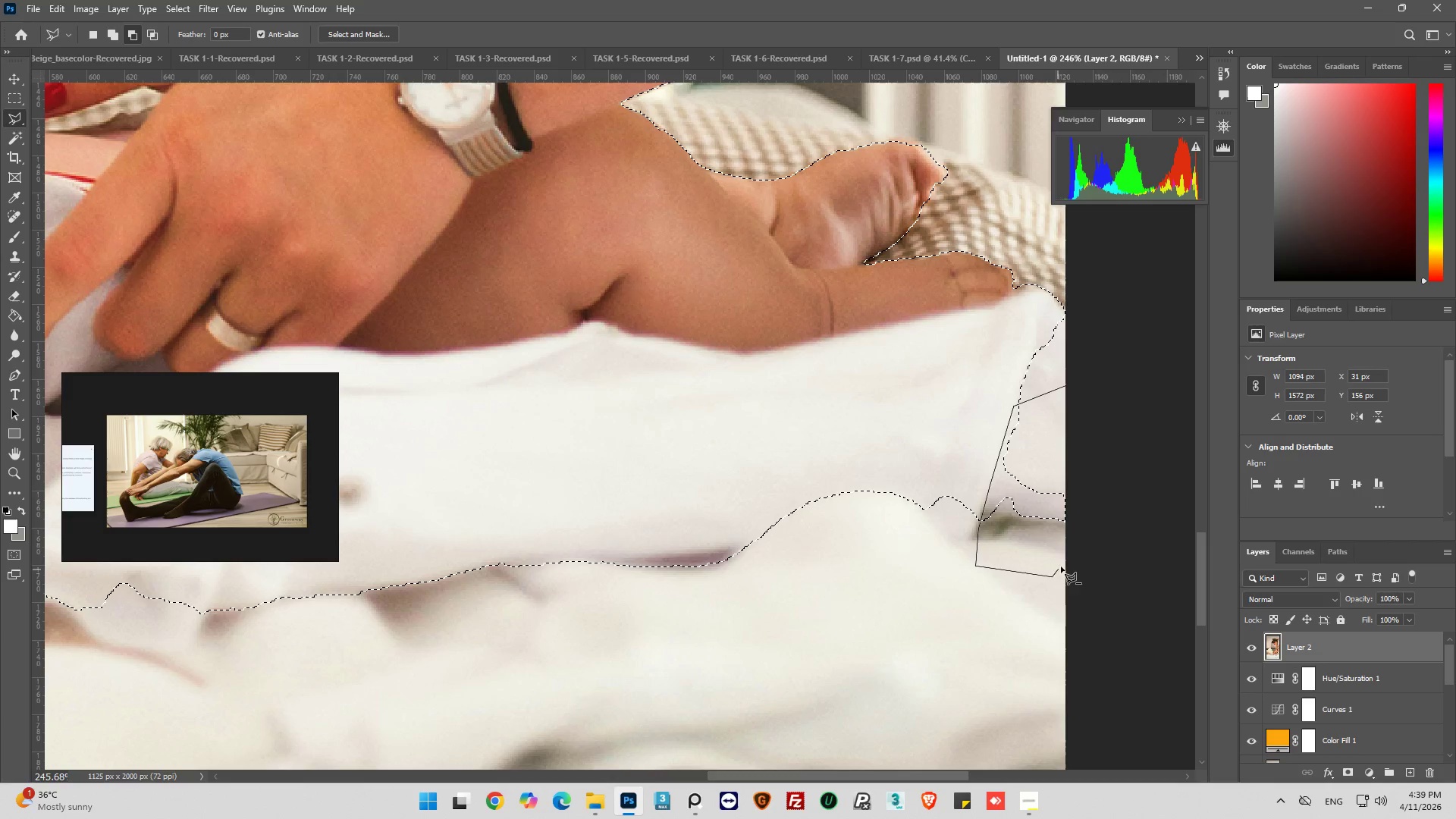 
left_click_drag(start_coordinate=[1062, 565], to_coordinate=[1075, 547])
 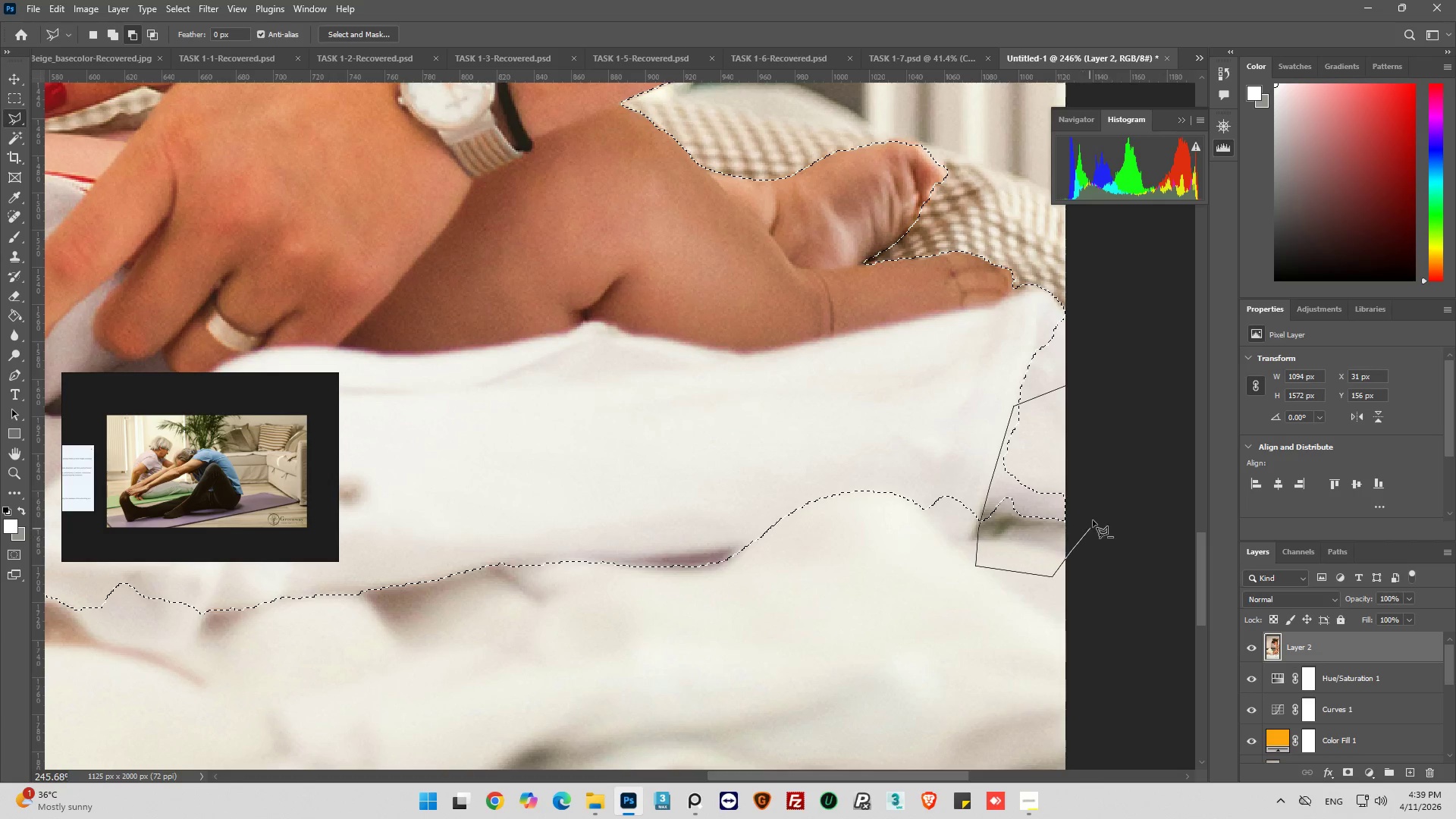 
left_click_drag(start_coordinate=[1095, 510], to_coordinate=[1100, 451])
 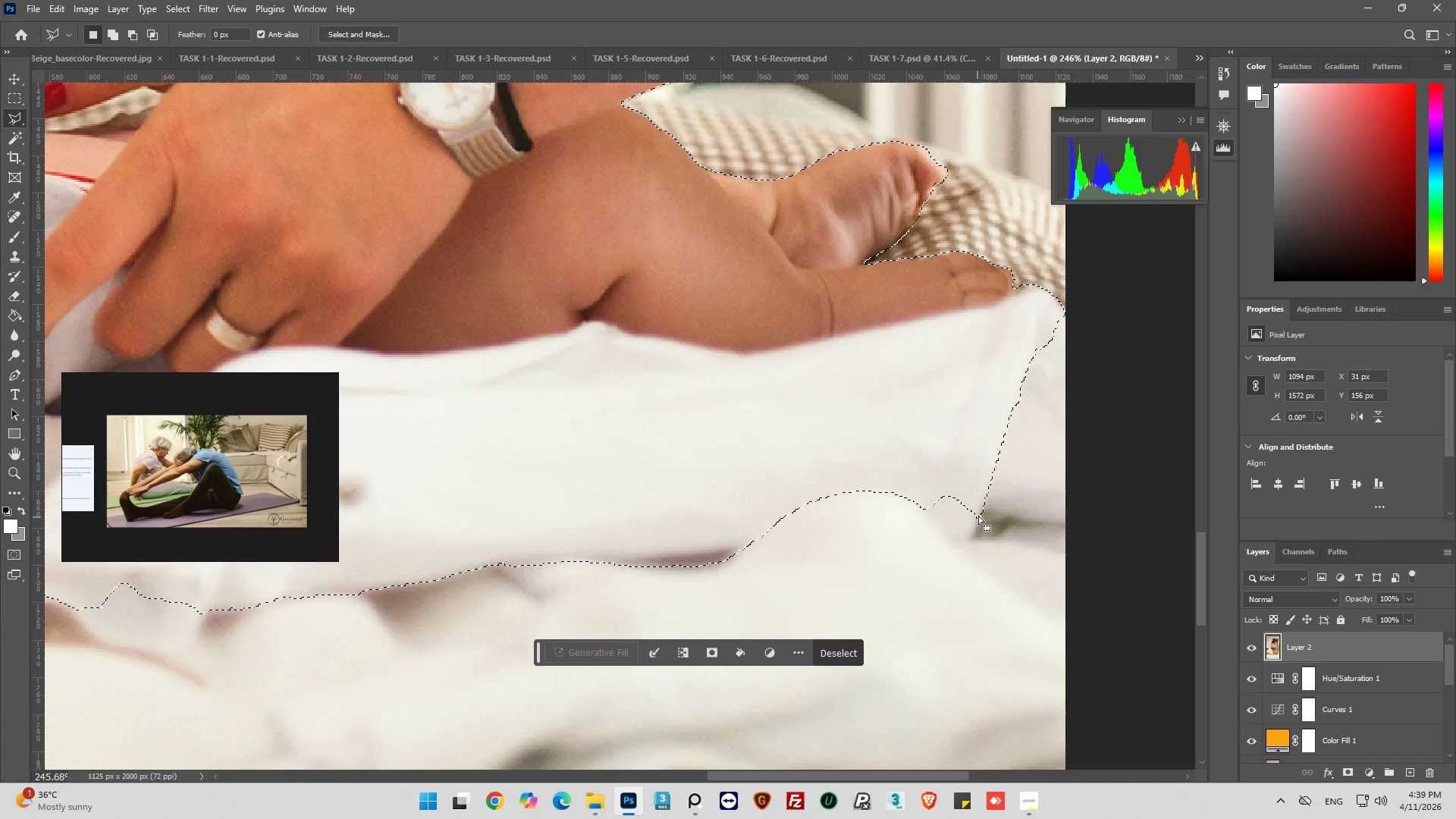 
hold_key(key=ShiftLeft, duration=0.72)
left_click([980, 516])
 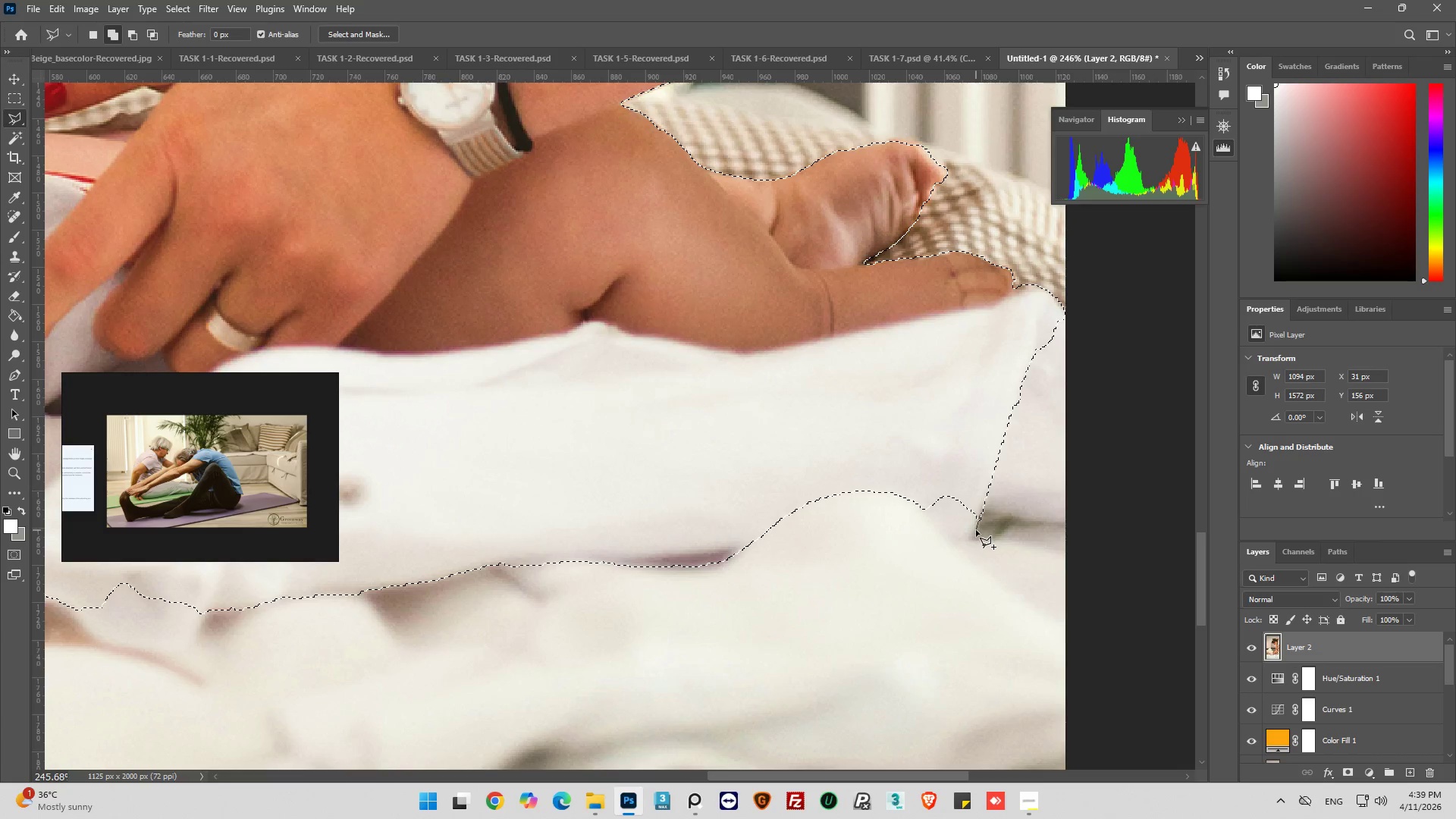 
left_click_drag(start_coordinate=[976, 531], to_coordinate=[973, 537])
 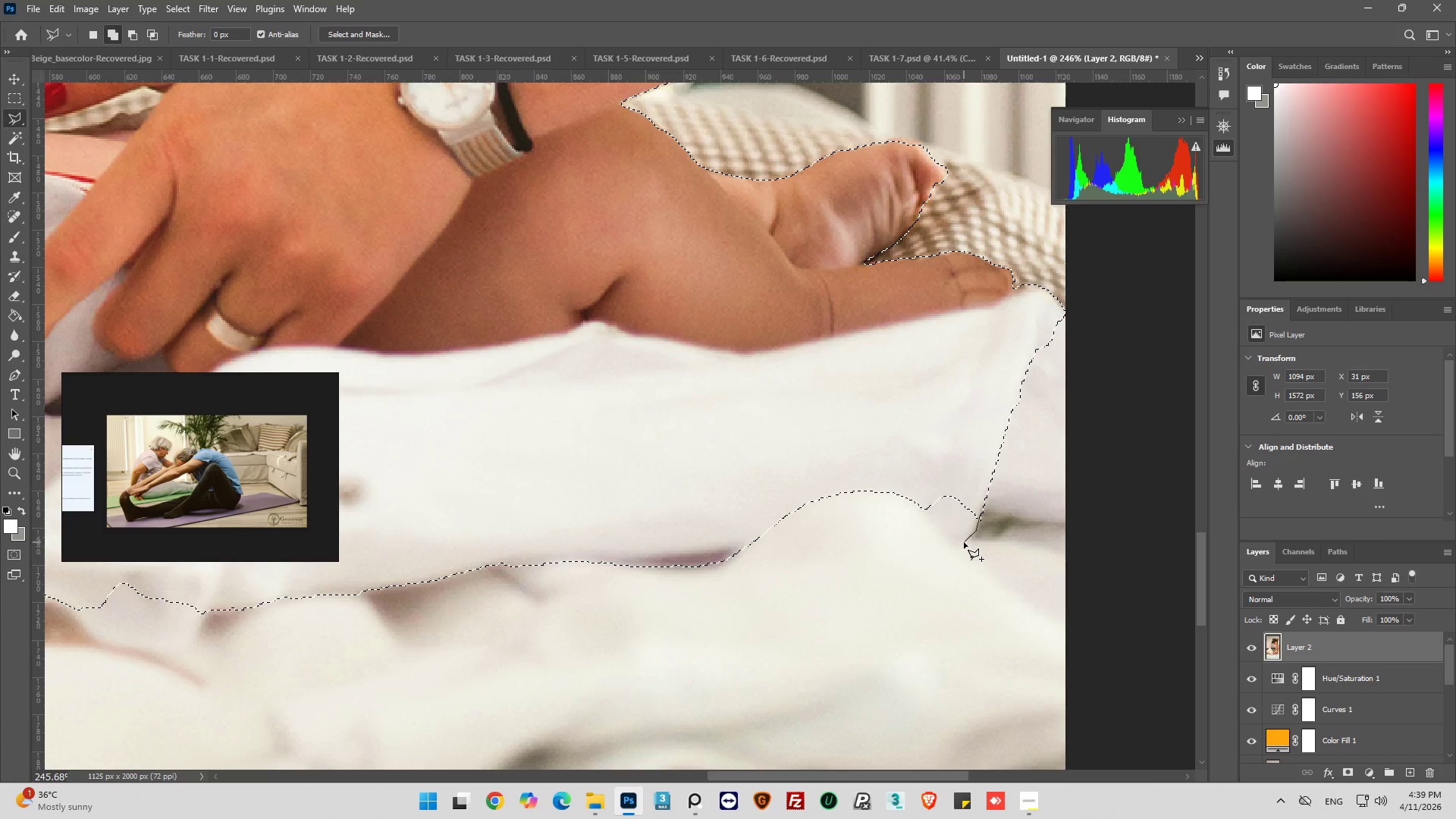 
left_click([962, 539])
 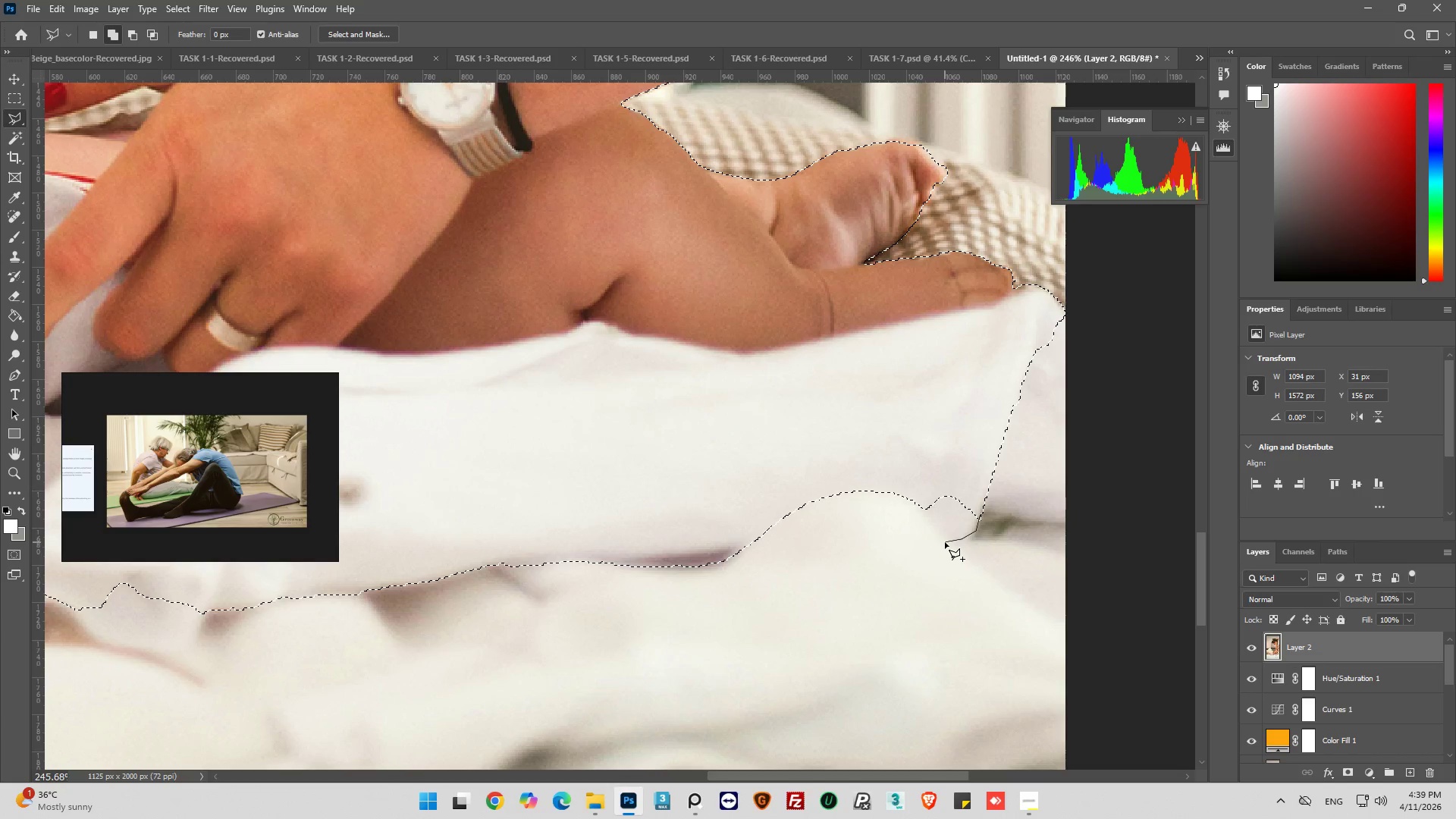 
left_click_drag(start_coordinate=[945, 542], to_coordinate=[939, 534])
 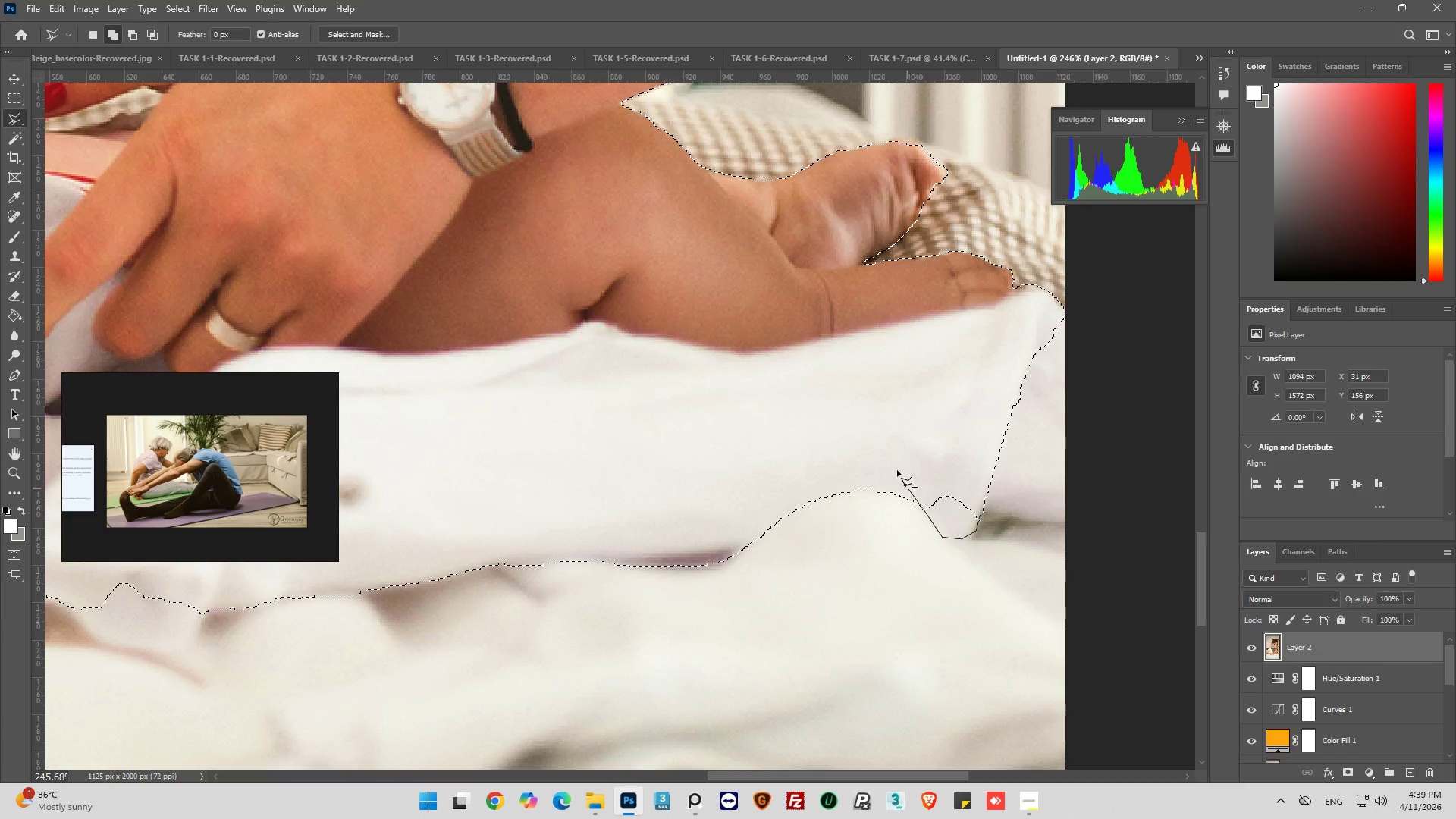 
double_click([896, 464])
 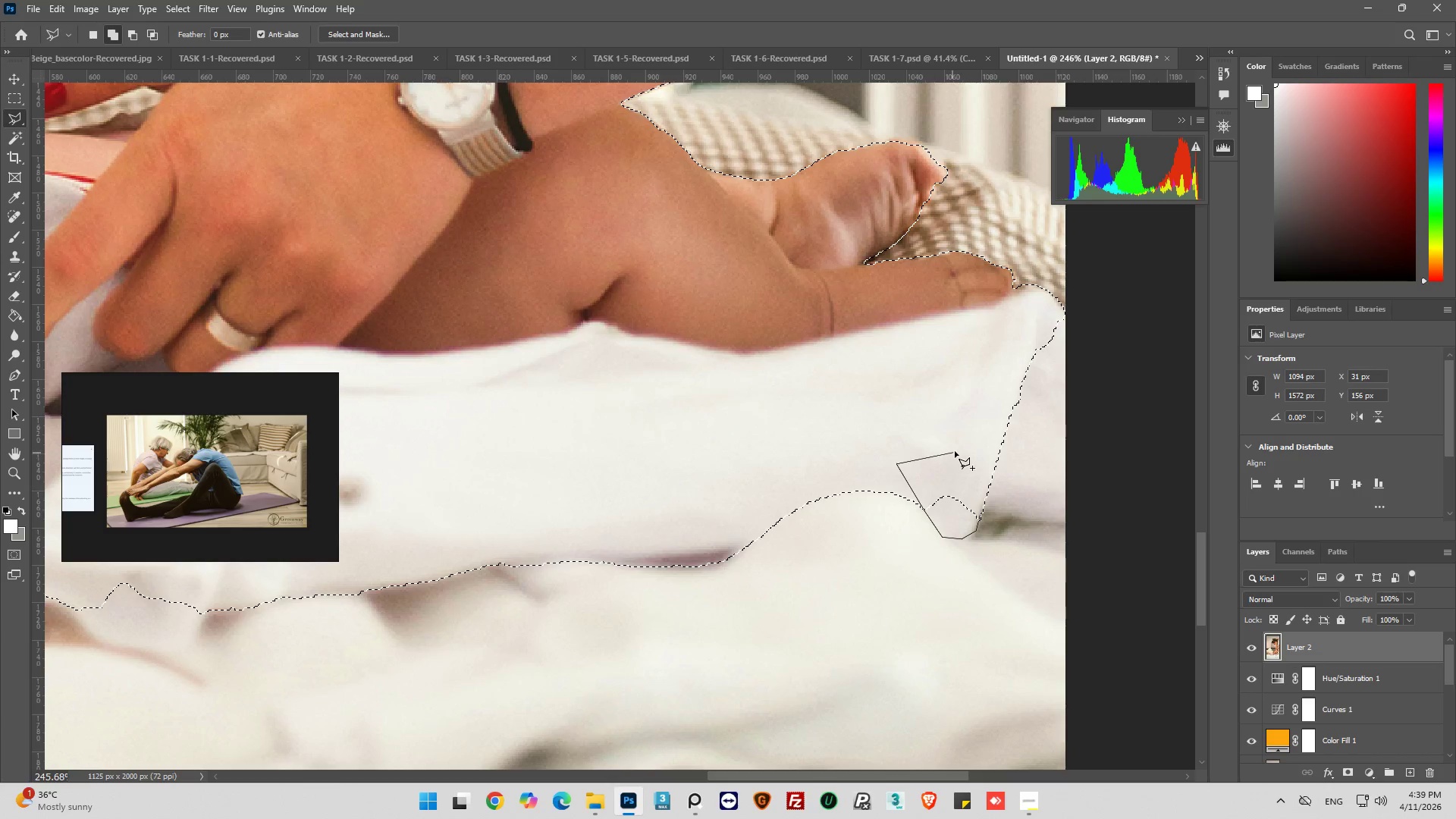 
left_click_drag(start_coordinate=[955, 451], to_coordinate=[959, 460])
 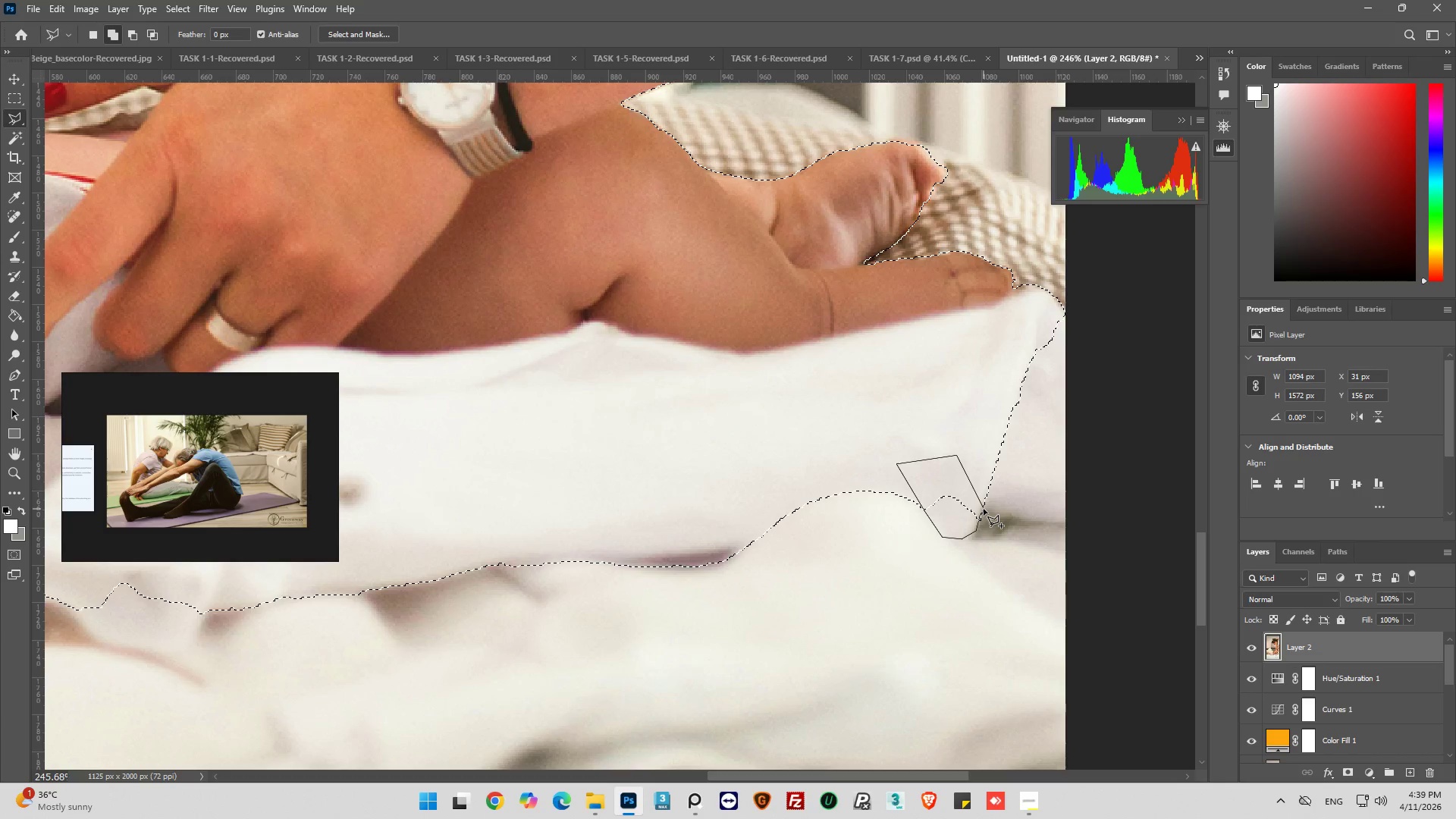 
left_click([984, 509])
 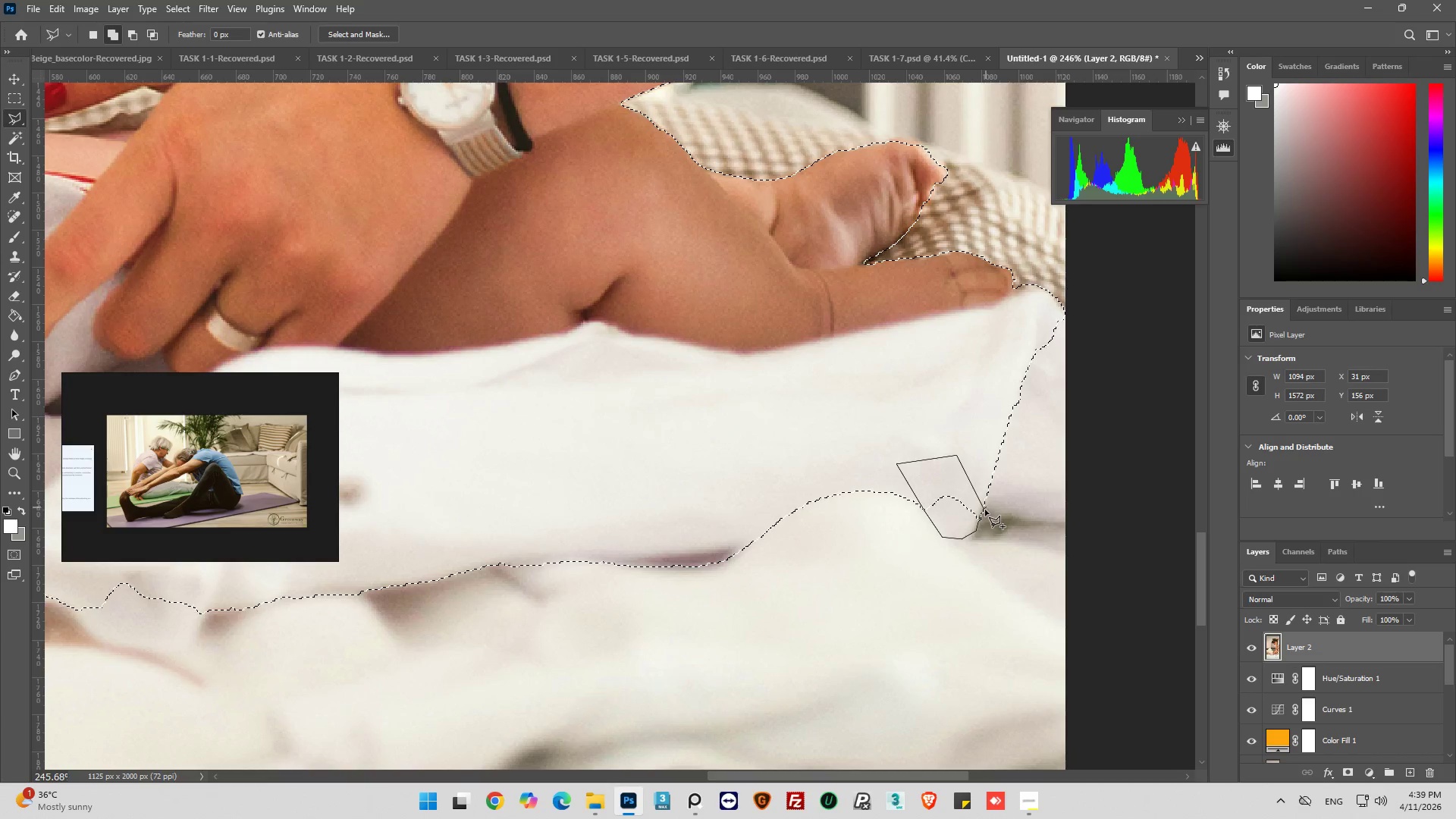 
left_click([982, 515])
 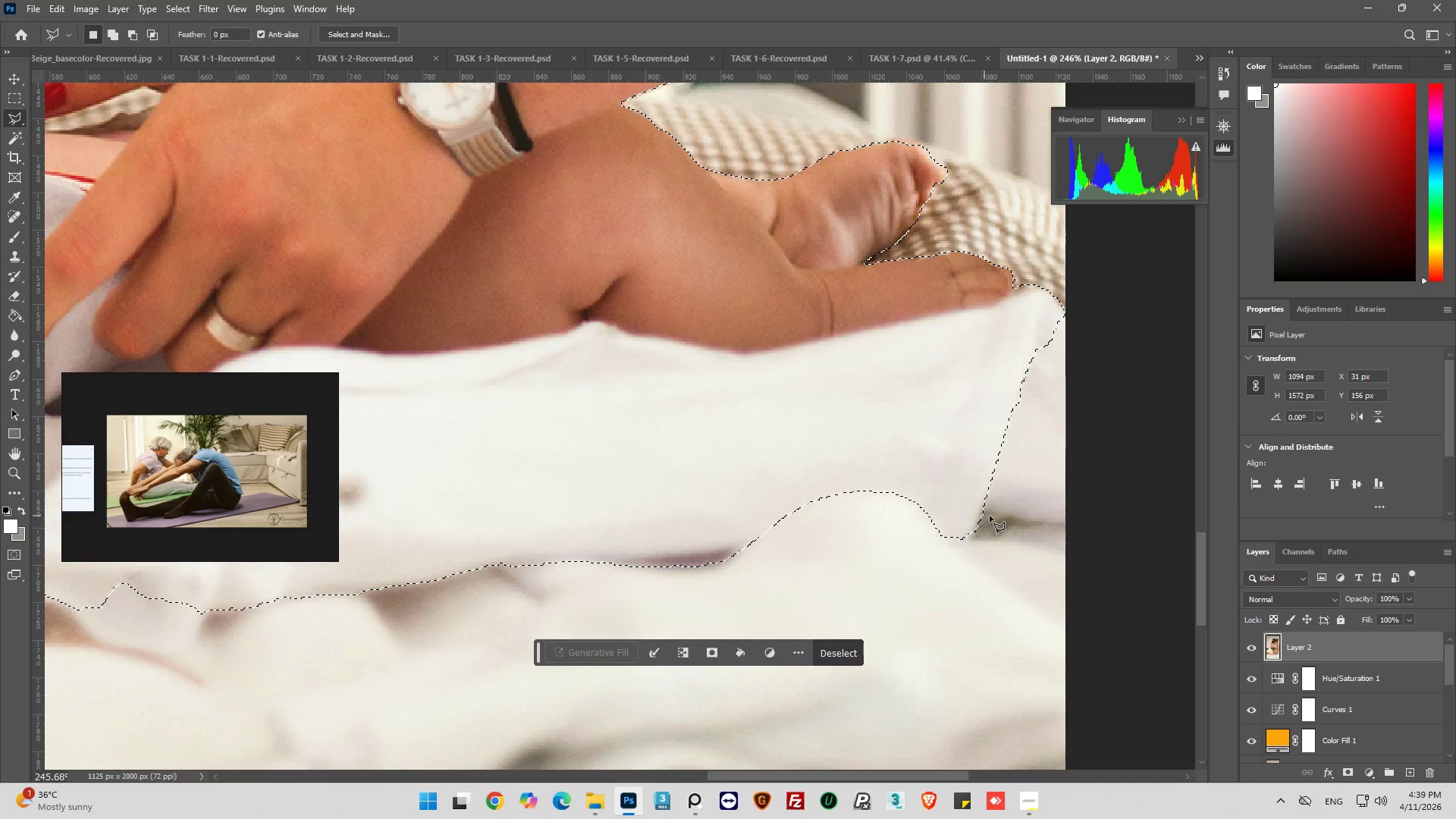 
hold_key(key=AltLeft, duration=0.7)
scroll: coordinate [998, 526], scroll_direction: down, amount: 11.0
 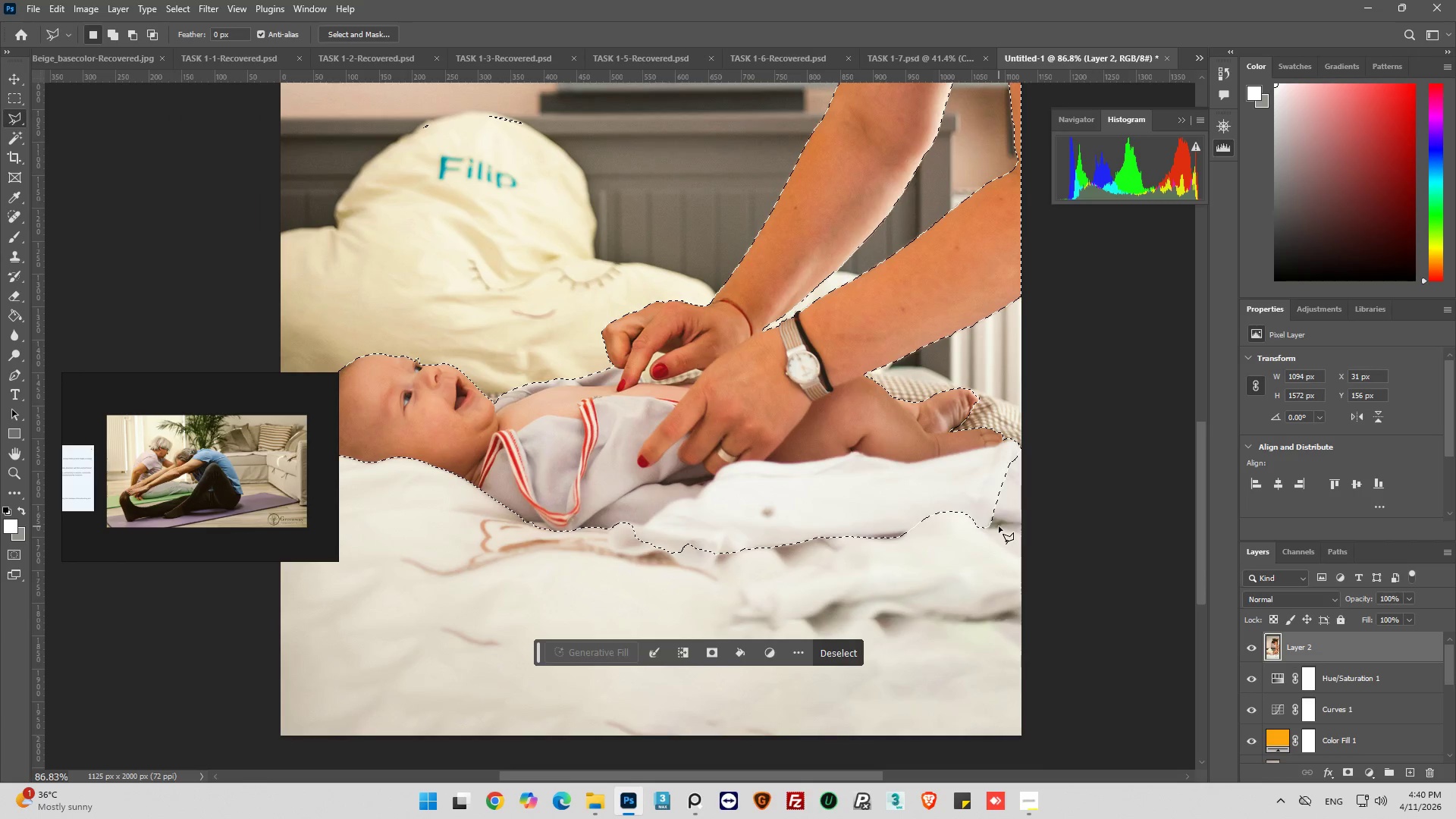 
hold_key(key=AltLeft, duration=0.31)
scroll: coordinate [999, 526], scroll_direction: down, amount: 3.0
 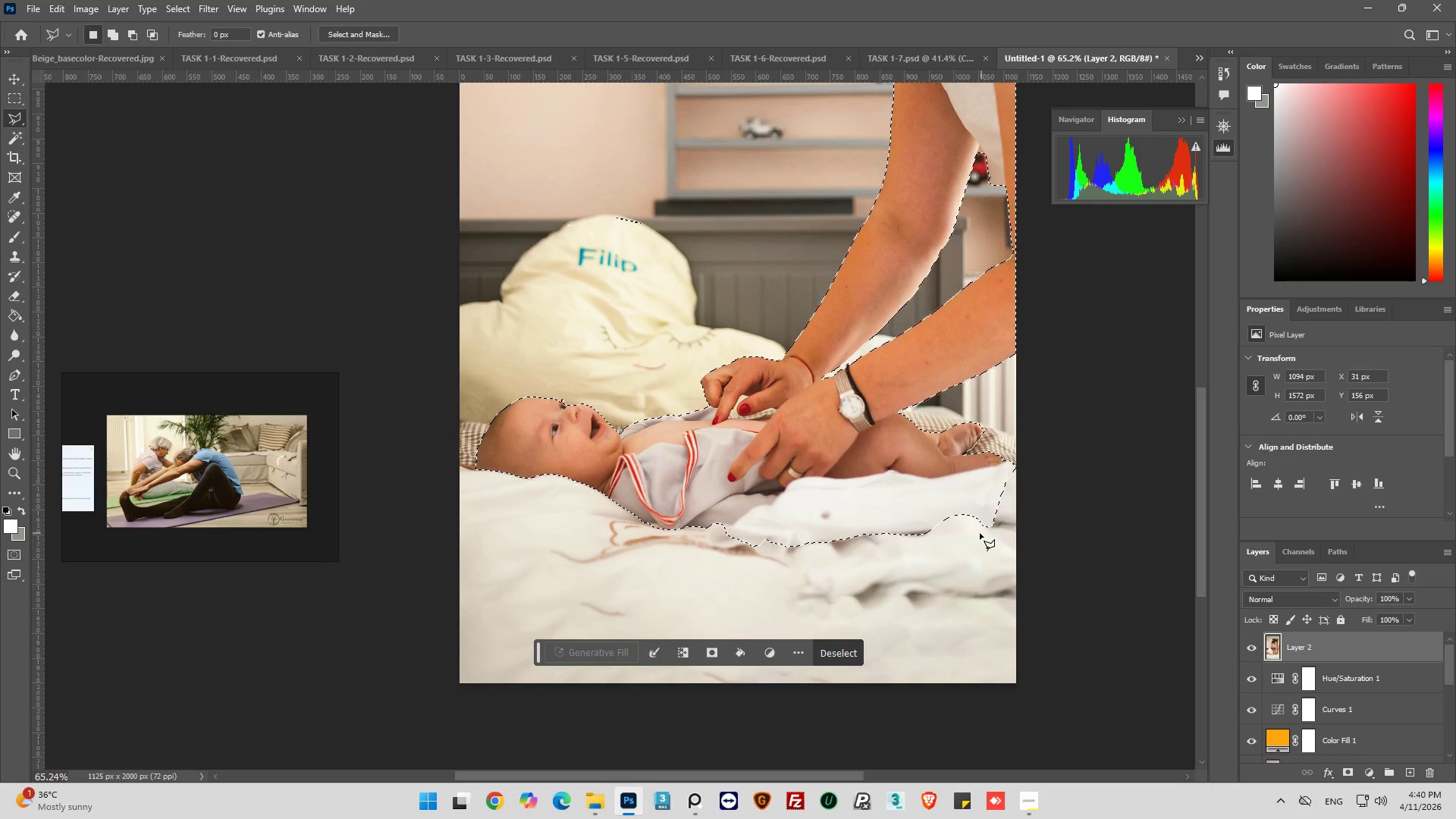 
key(Alt+AltLeft)
 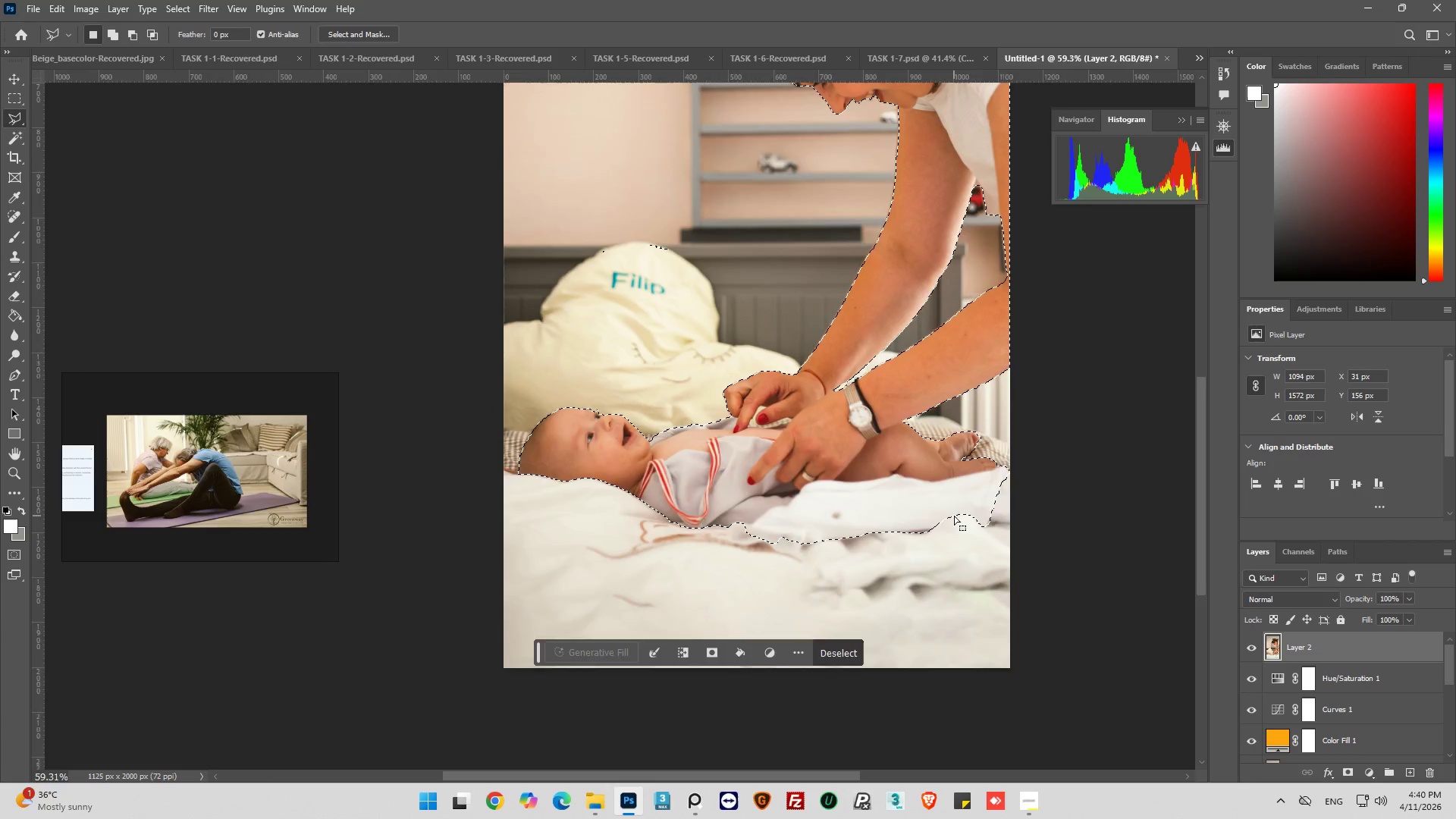 
scroll: coordinate [956, 510], scroll_direction: up, amount: 11.0
 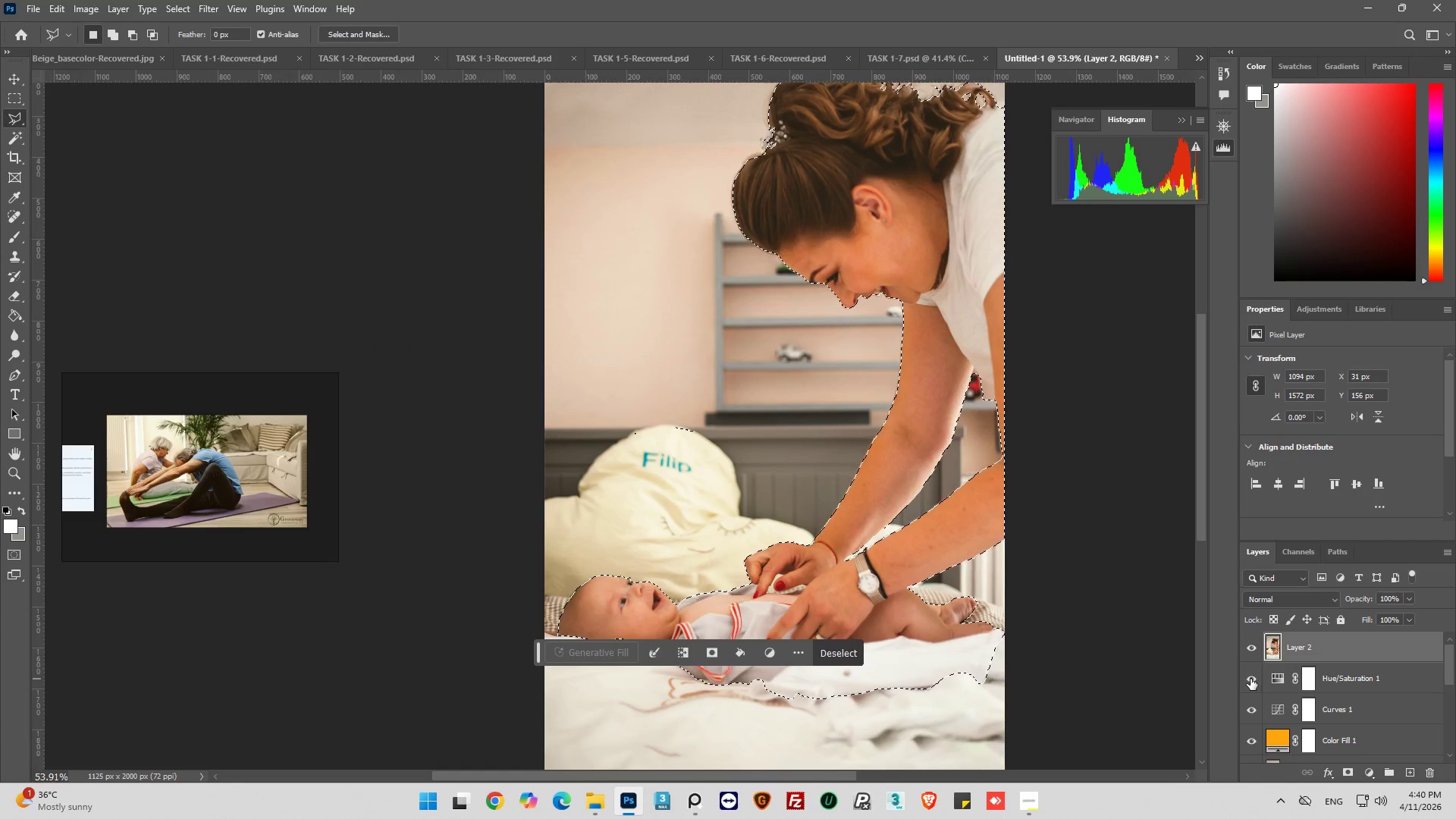 
wait(5.01)
 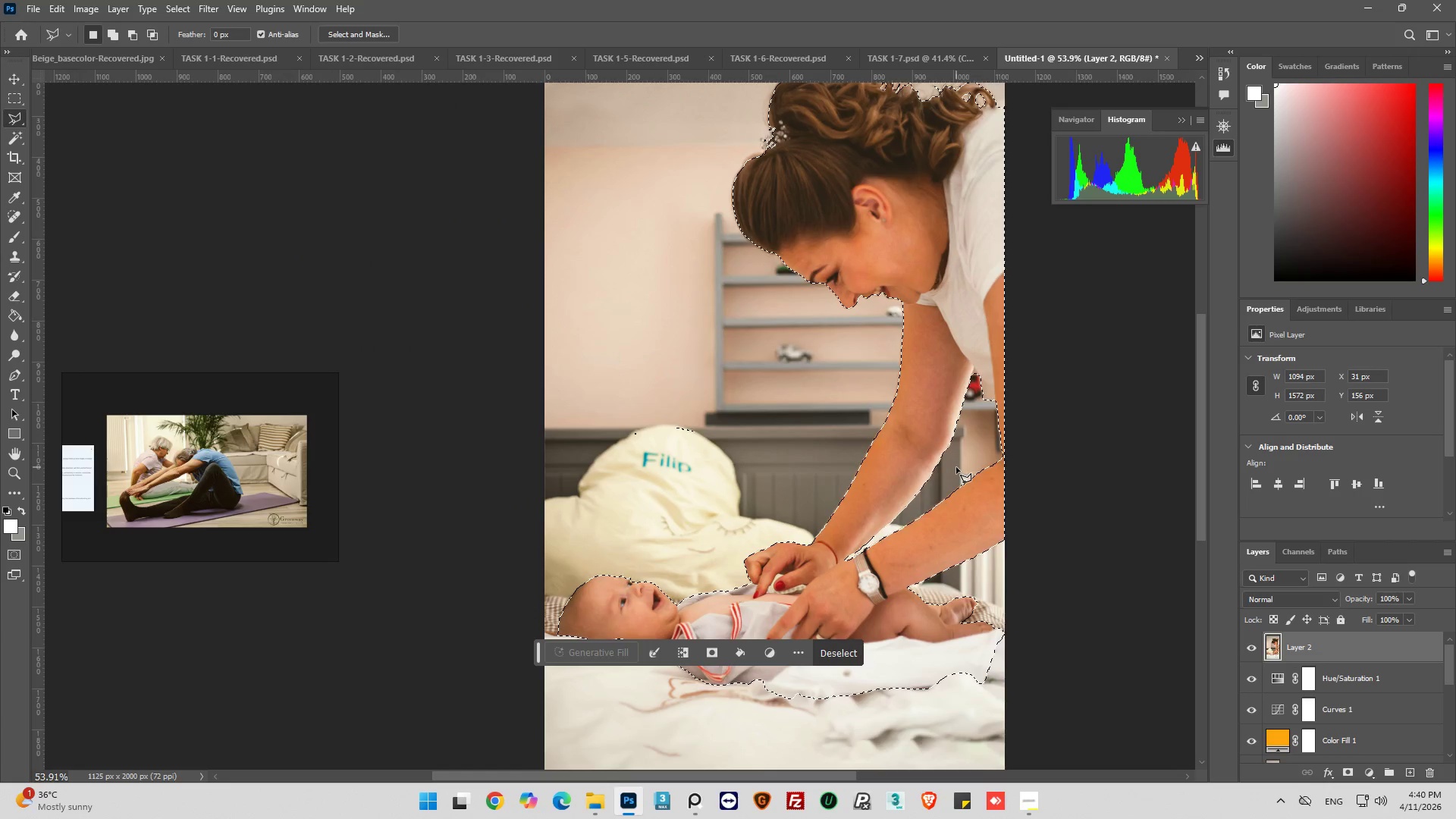 
left_click([1346, 771])